 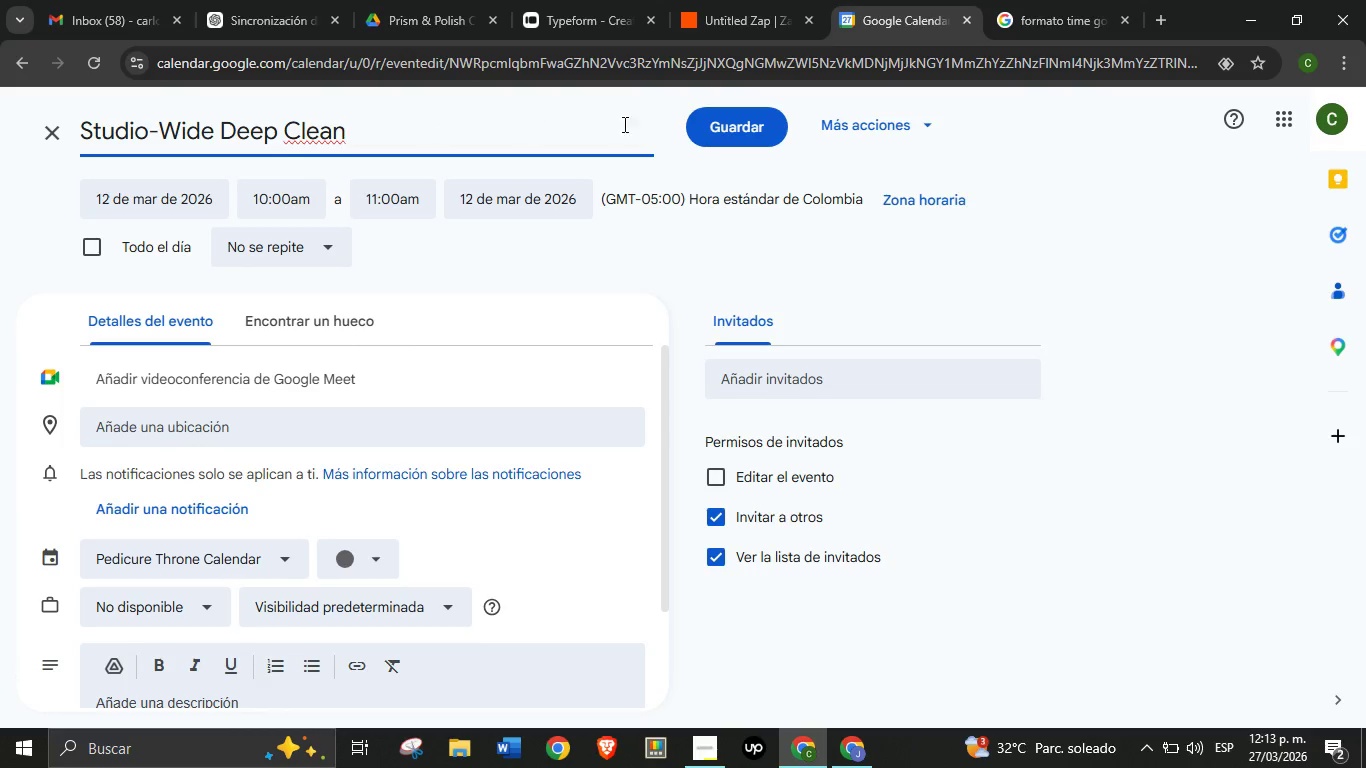 
left_click([742, 124])
 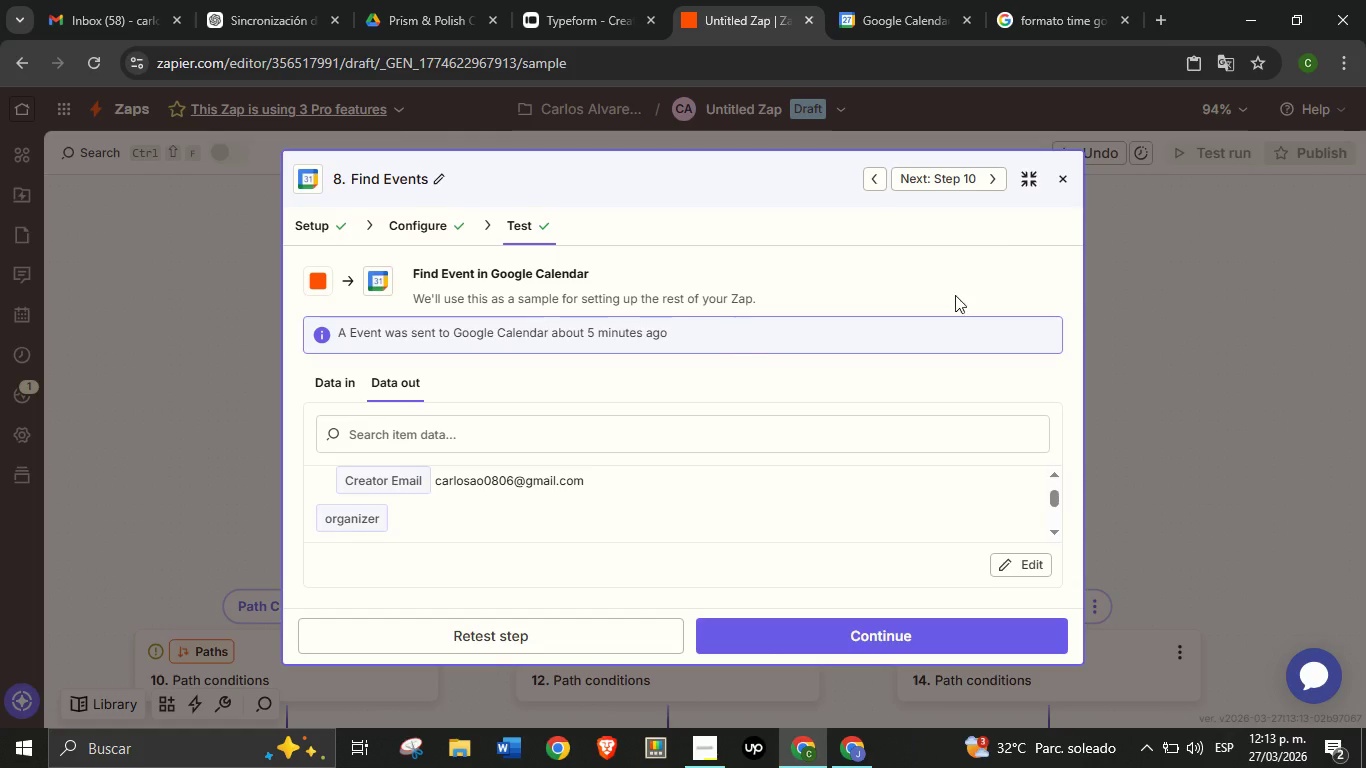 
wait(5.58)
 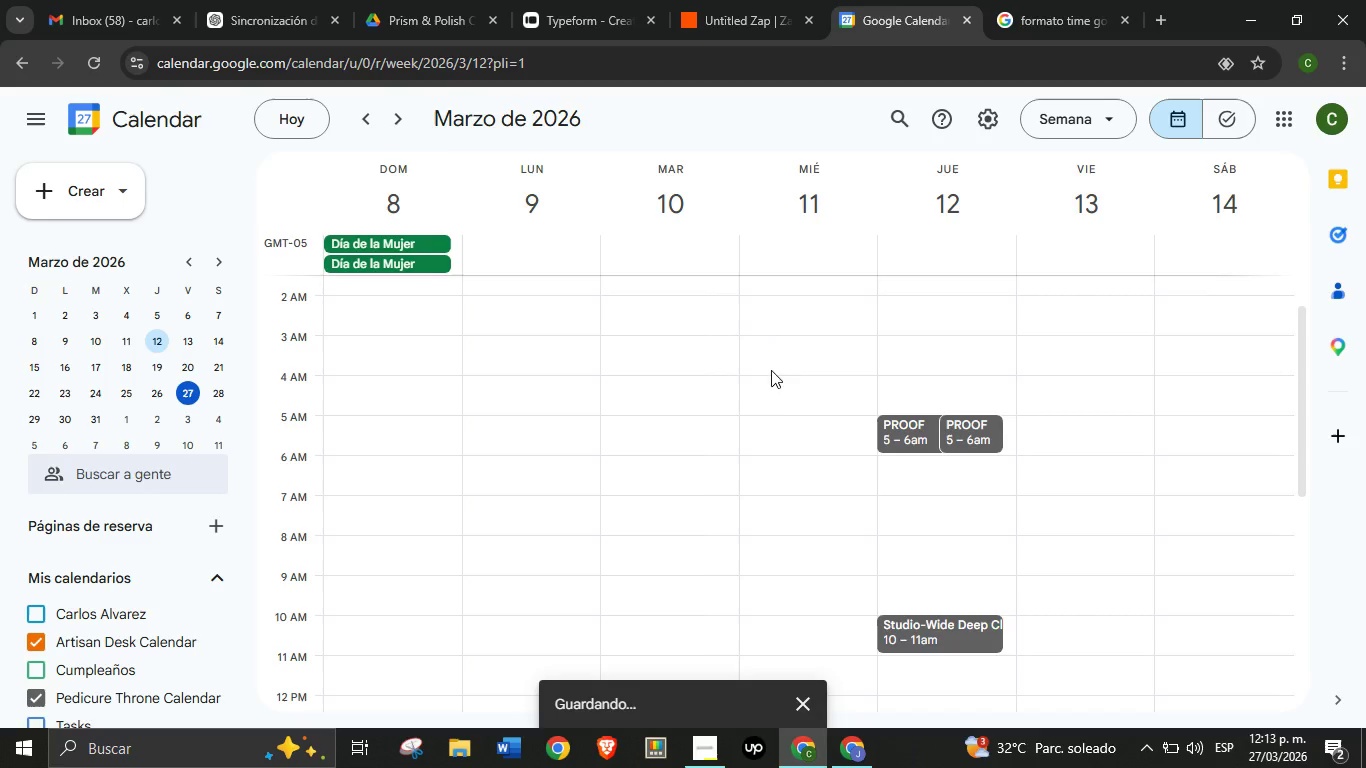 
left_click([602, 630])
 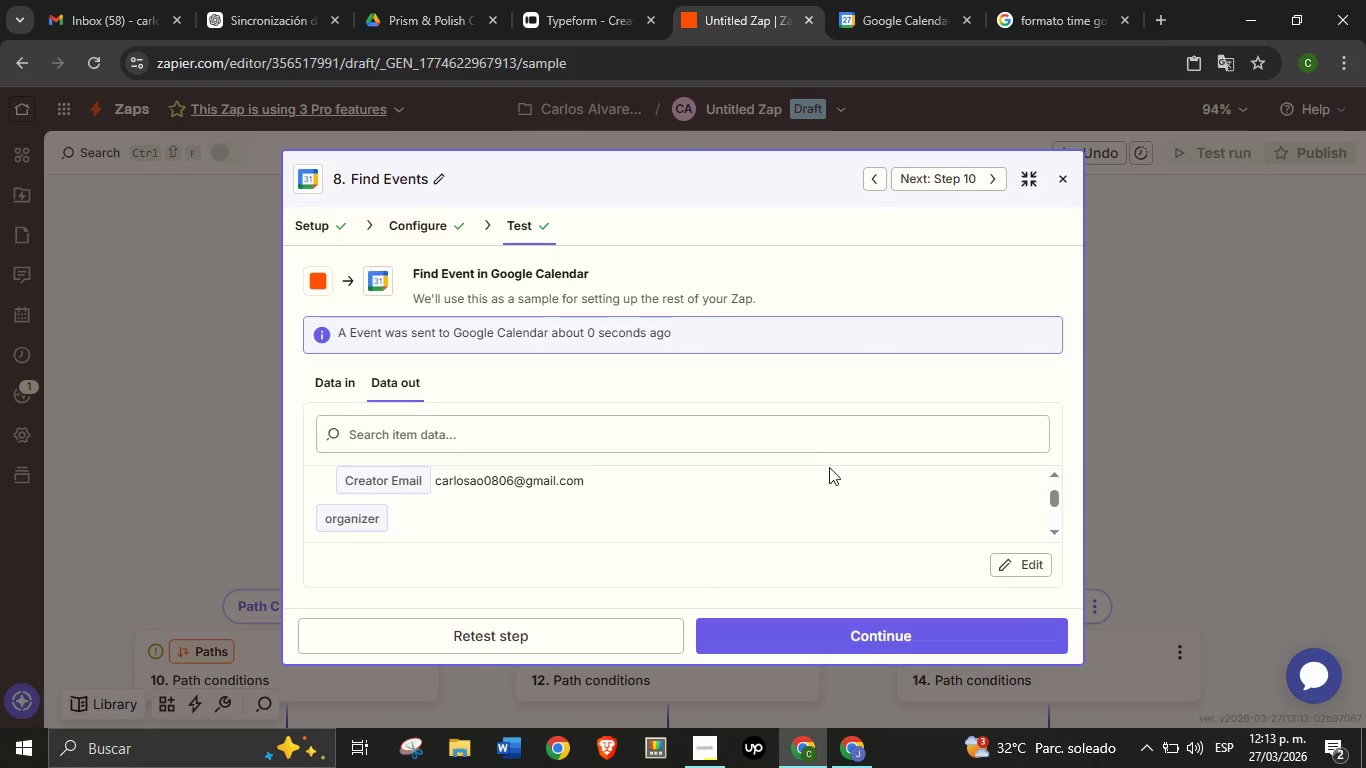 
scroll: coordinate [824, 490], scroll_direction: down, amount: 2.0
 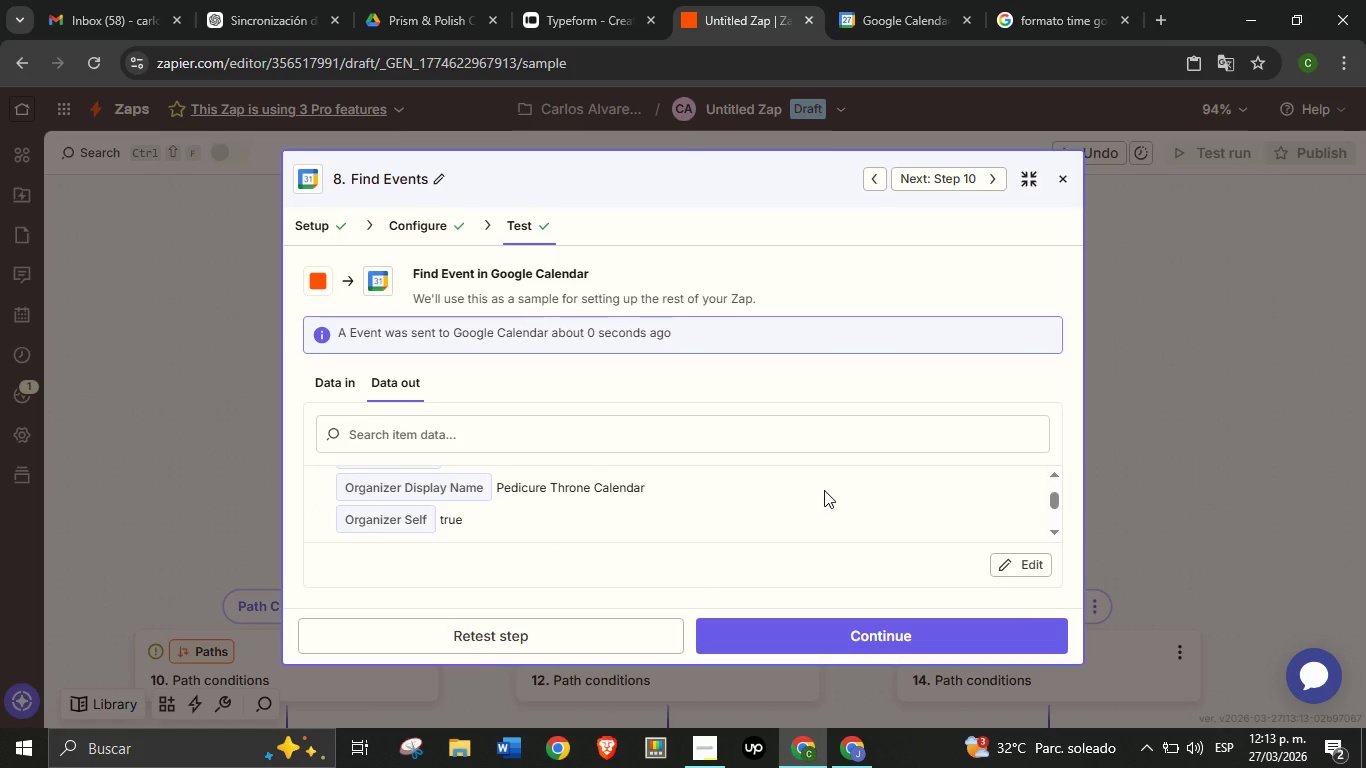 
scroll: coordinate [824, 490], scroll_direction: up, amount: 1.0
 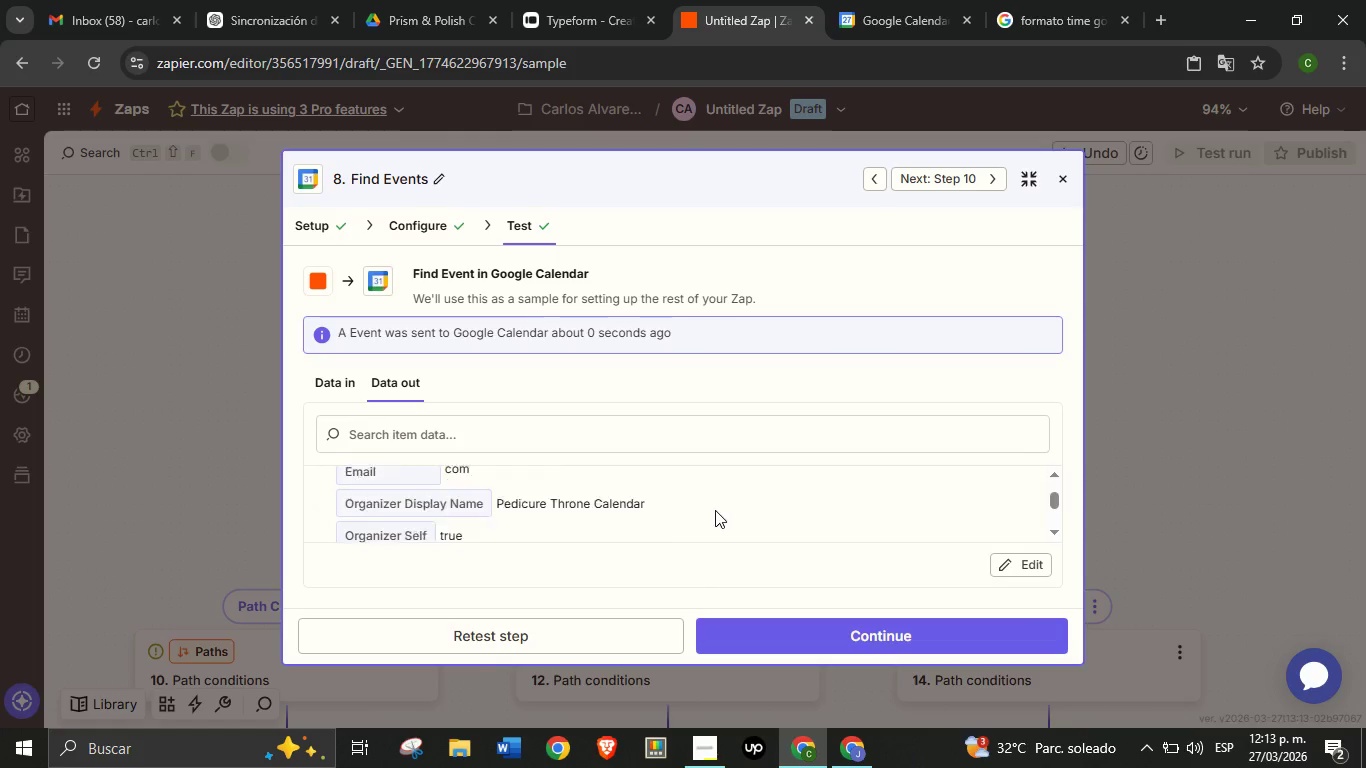 
scroll: coordinate [723, 503], scroll_direction: down, amount: 16.0
 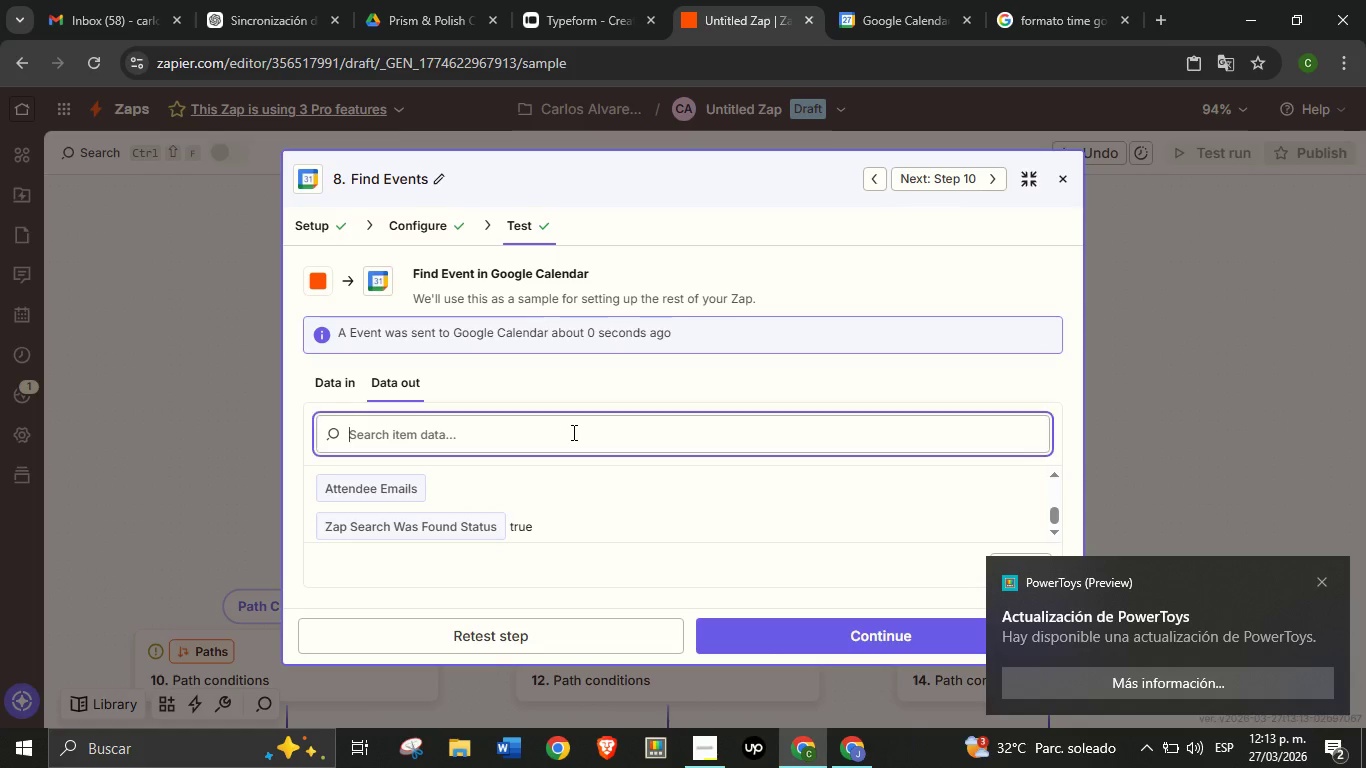 
left_click([572, 432])
 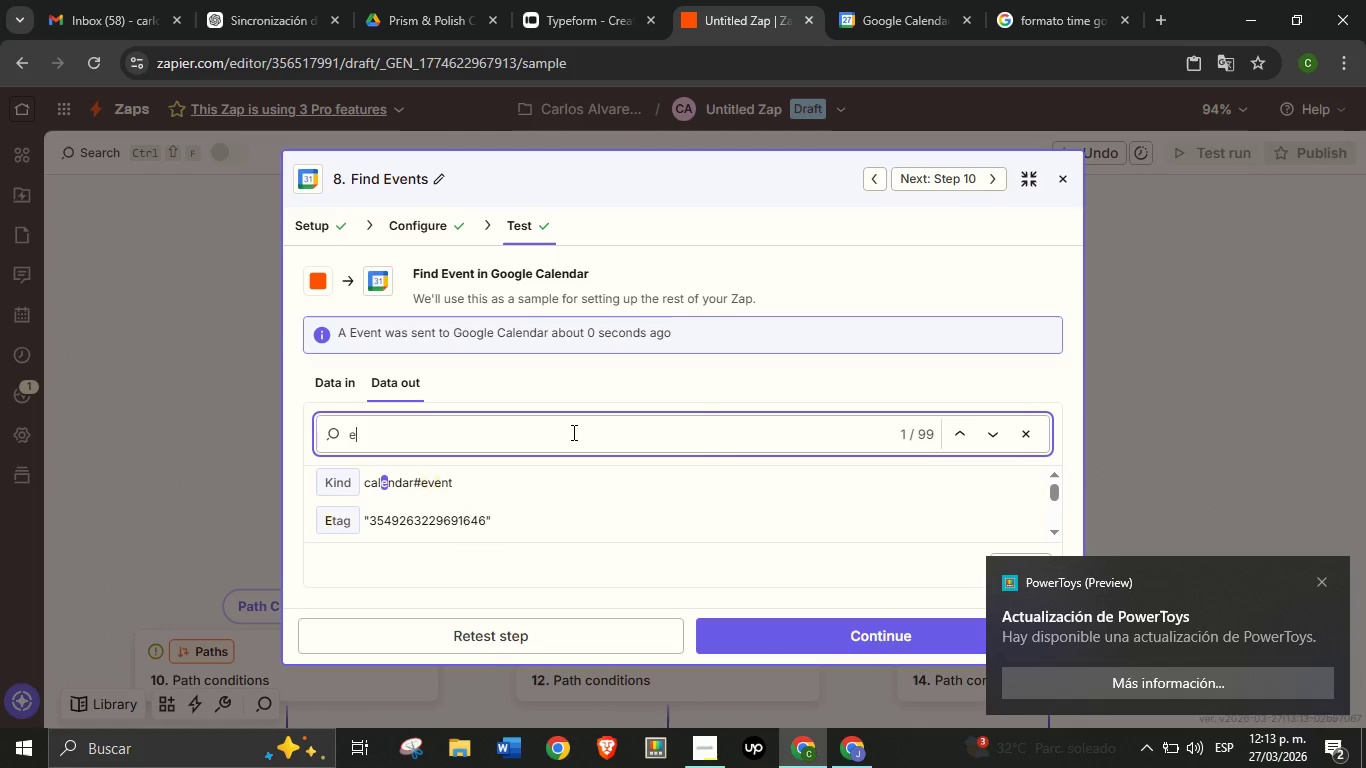 
type(event n)
 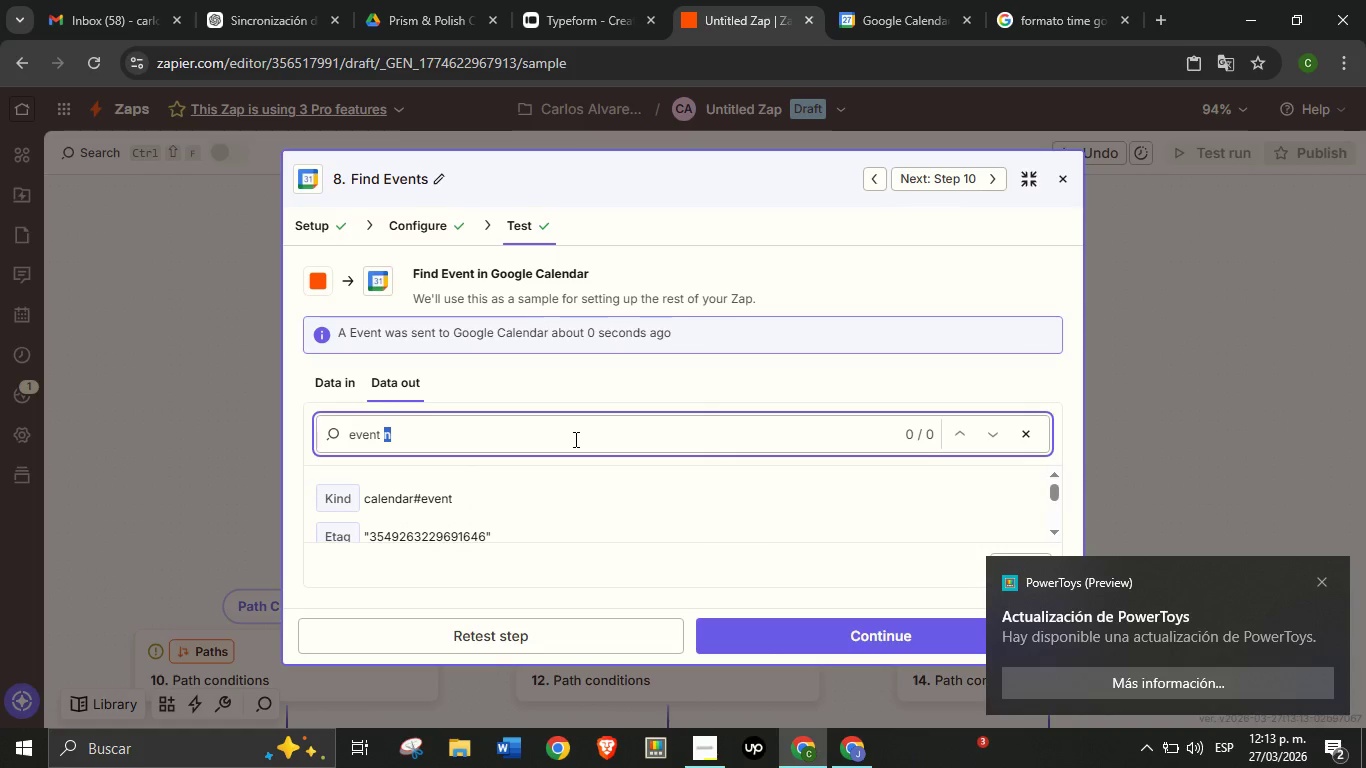 
double_click([574, 439])
 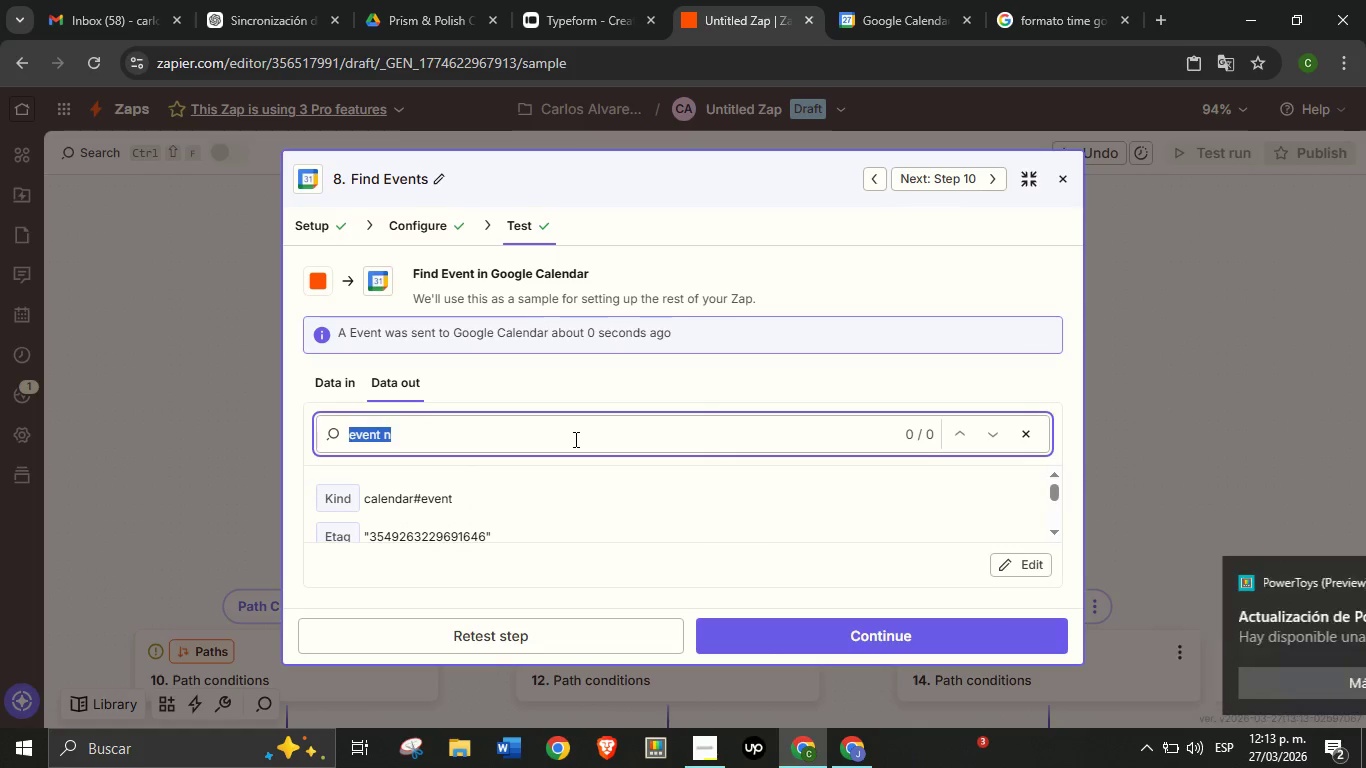 
triple_click([574, 439])
 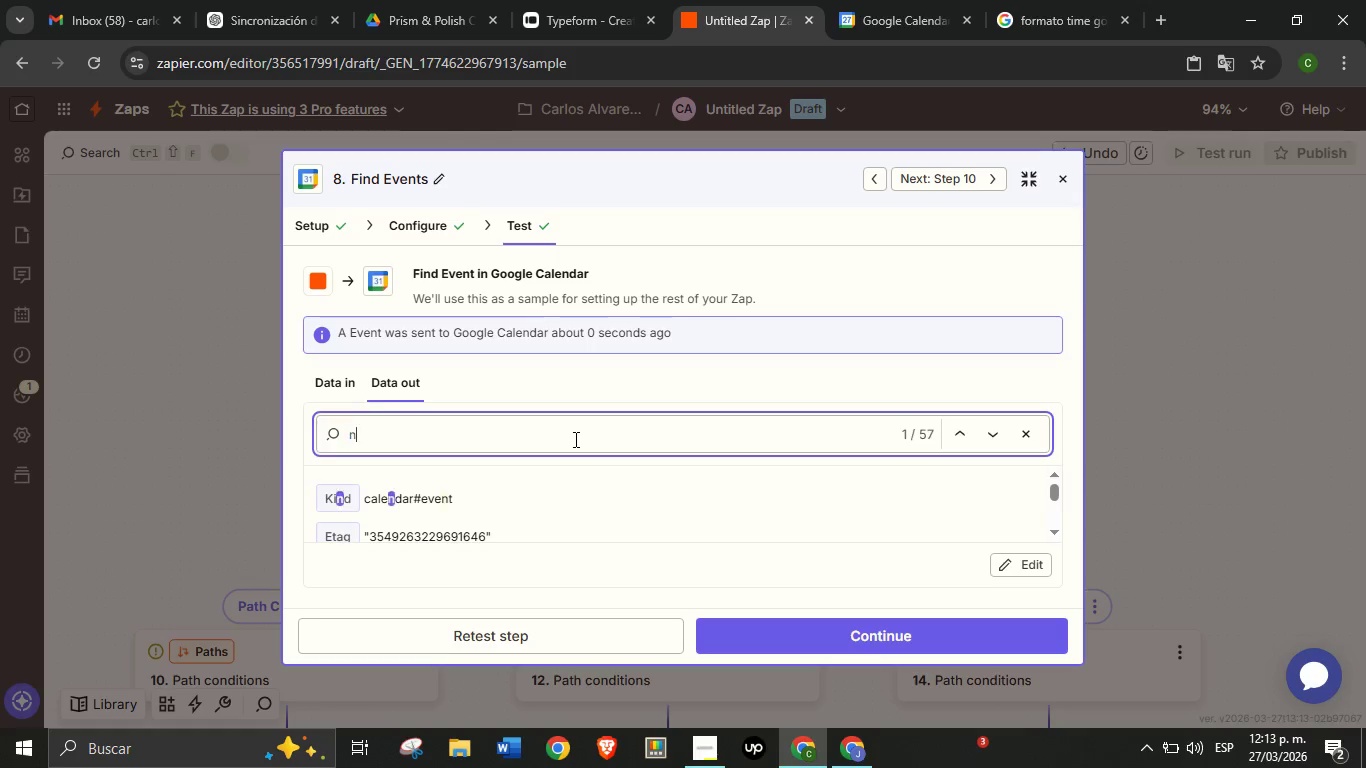 
type(name)
 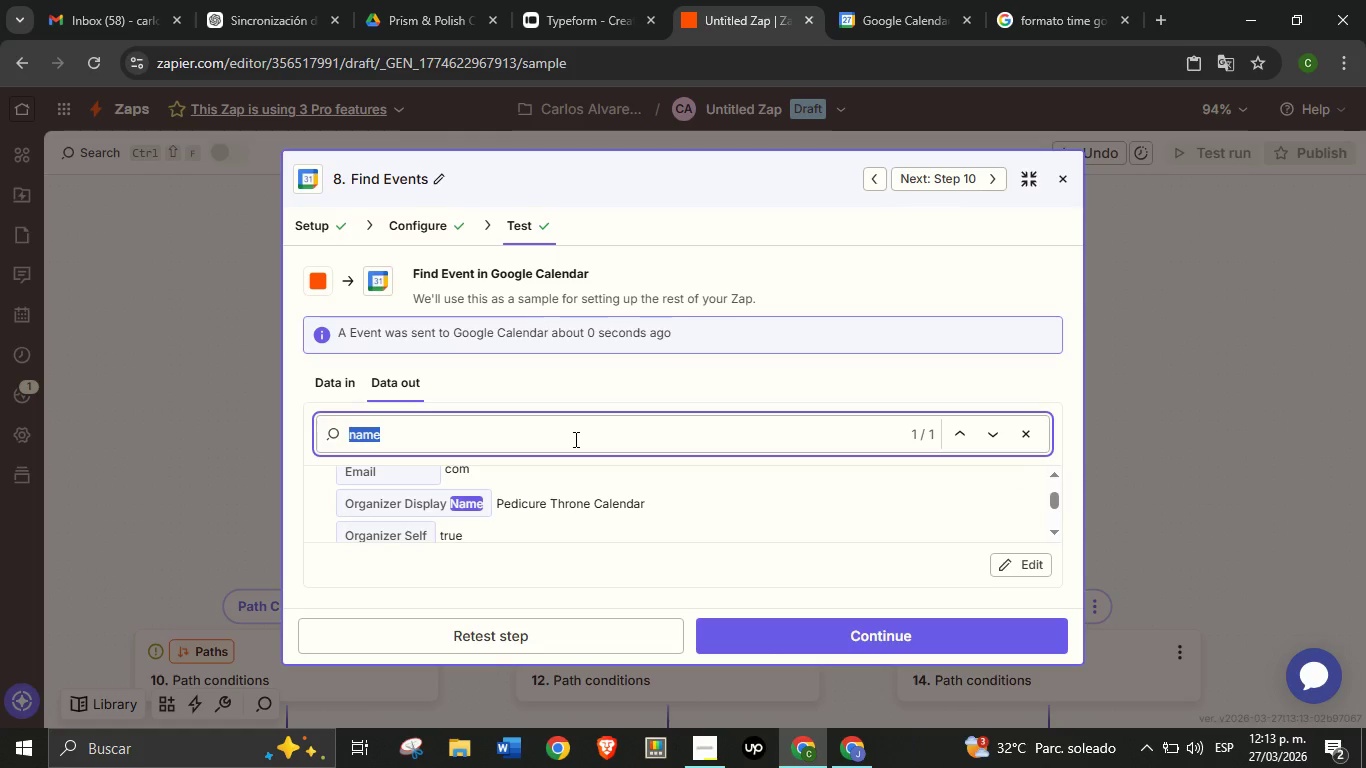 
double_click([574, 439])
 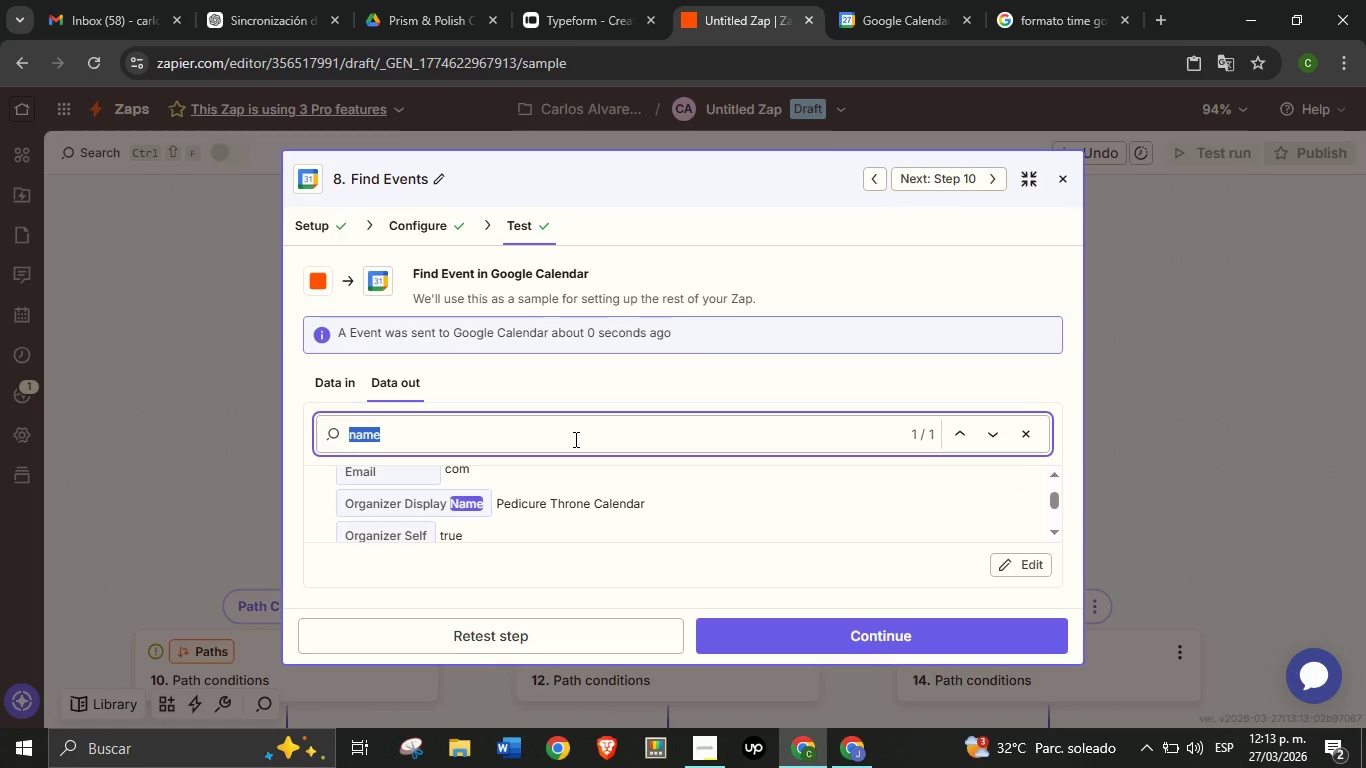 
triple_click([574, 439])
 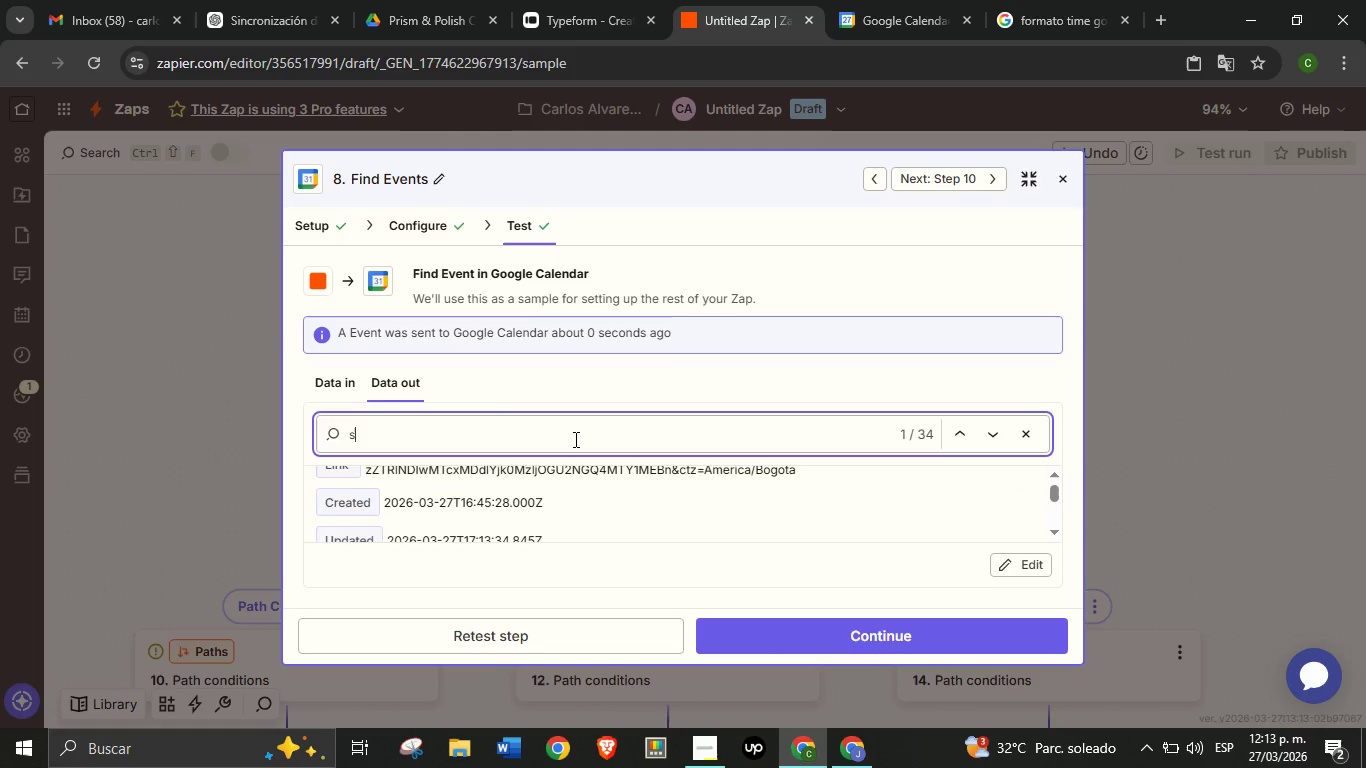 
type(summ)
 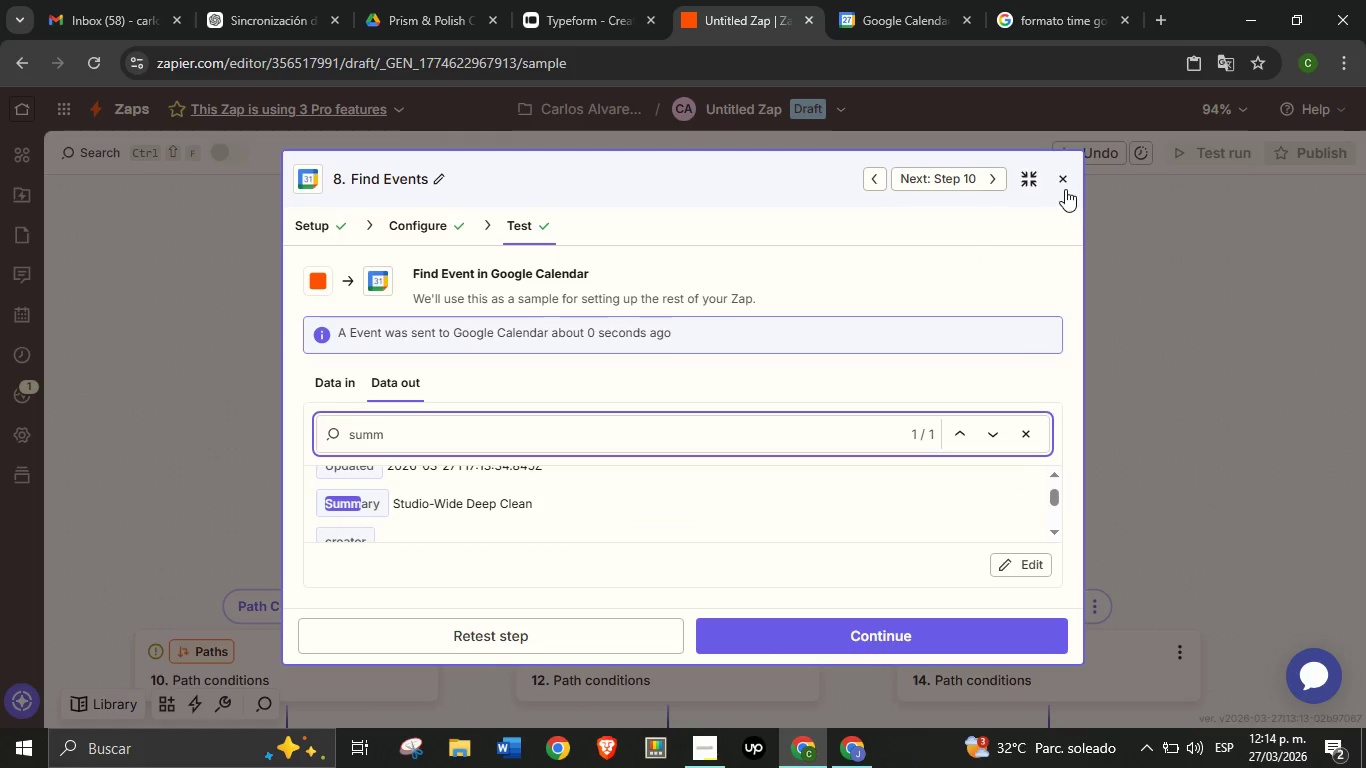 
left_click([1067, 180])
 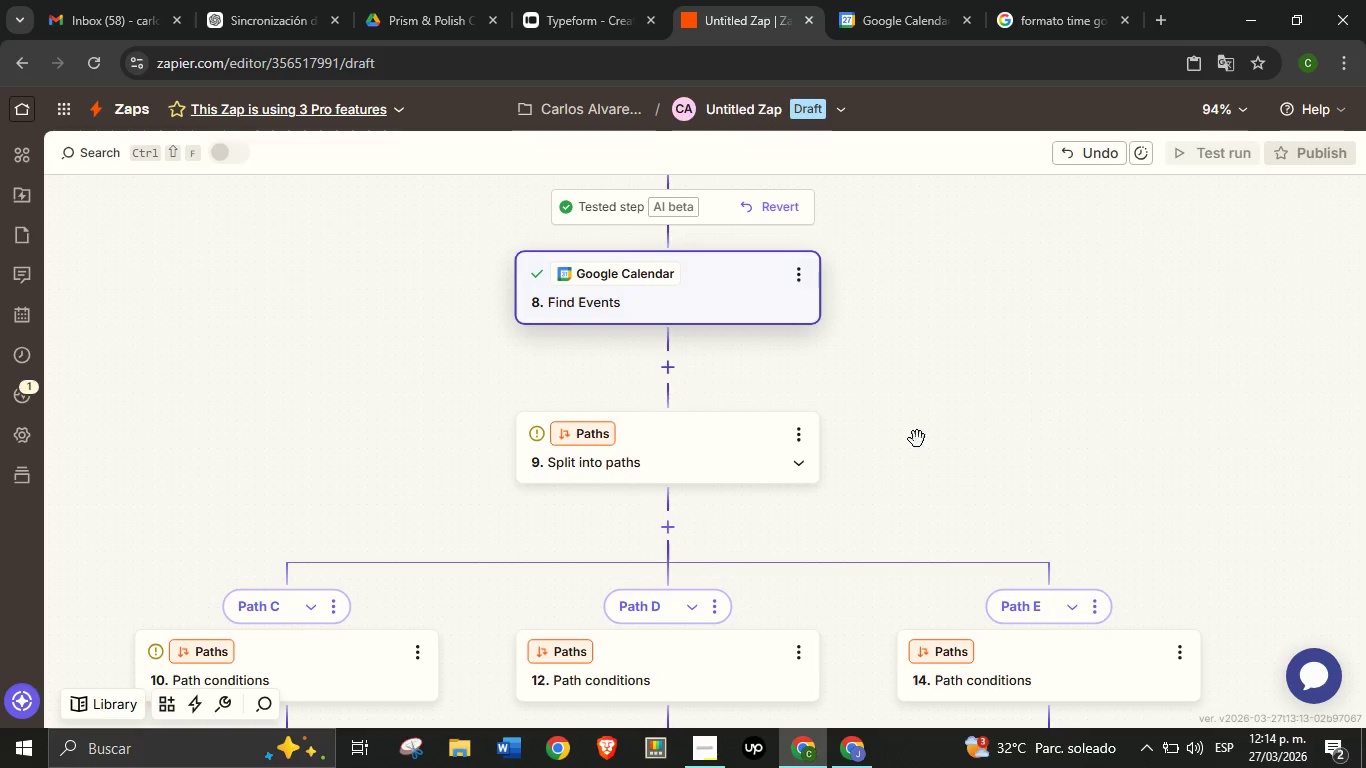 
left_click_drag(start_coordinate=[904, 465], to_coordinate=[924, 390])